 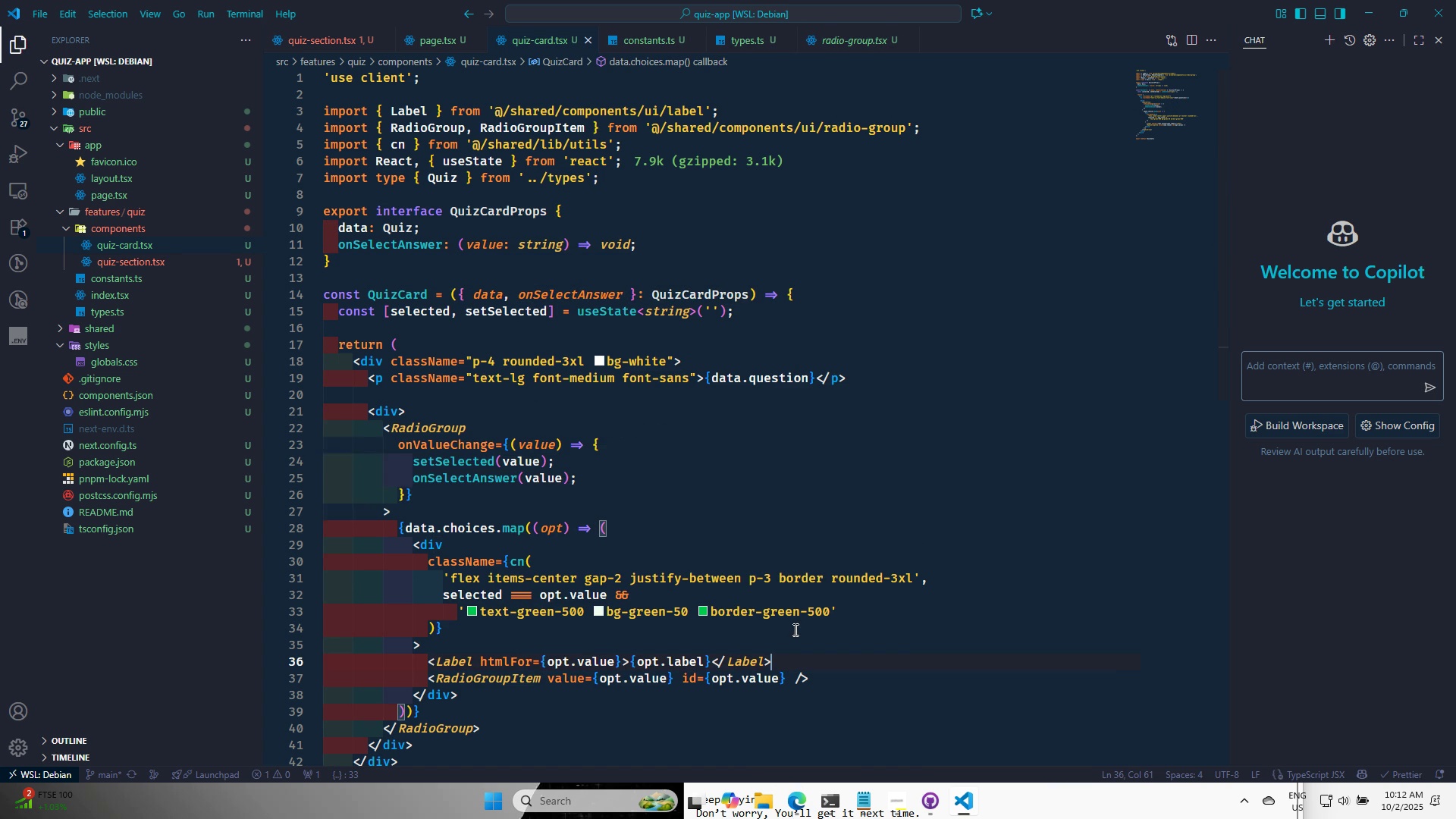 
key(Control+S)
 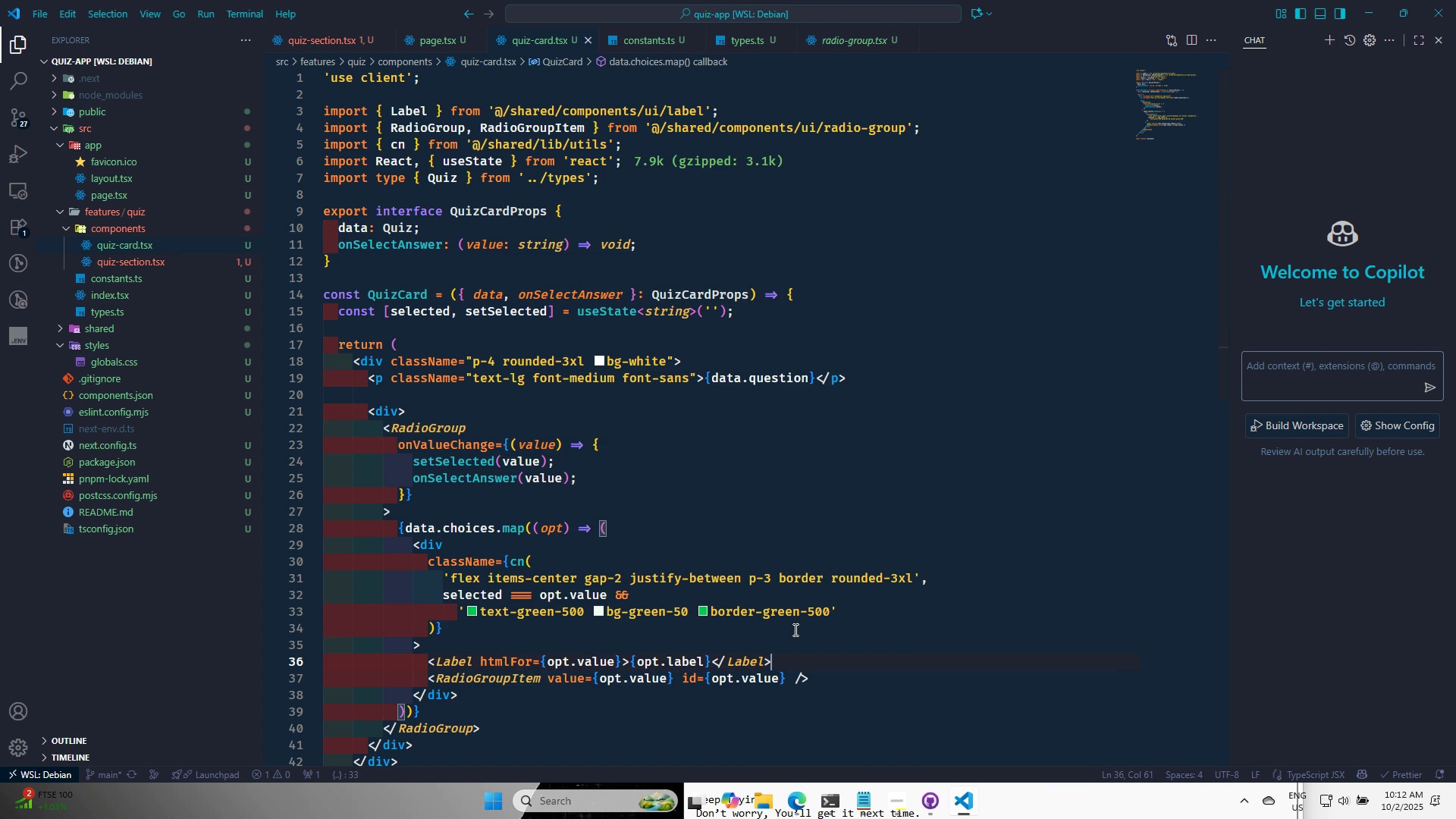 
key(Control+S)
 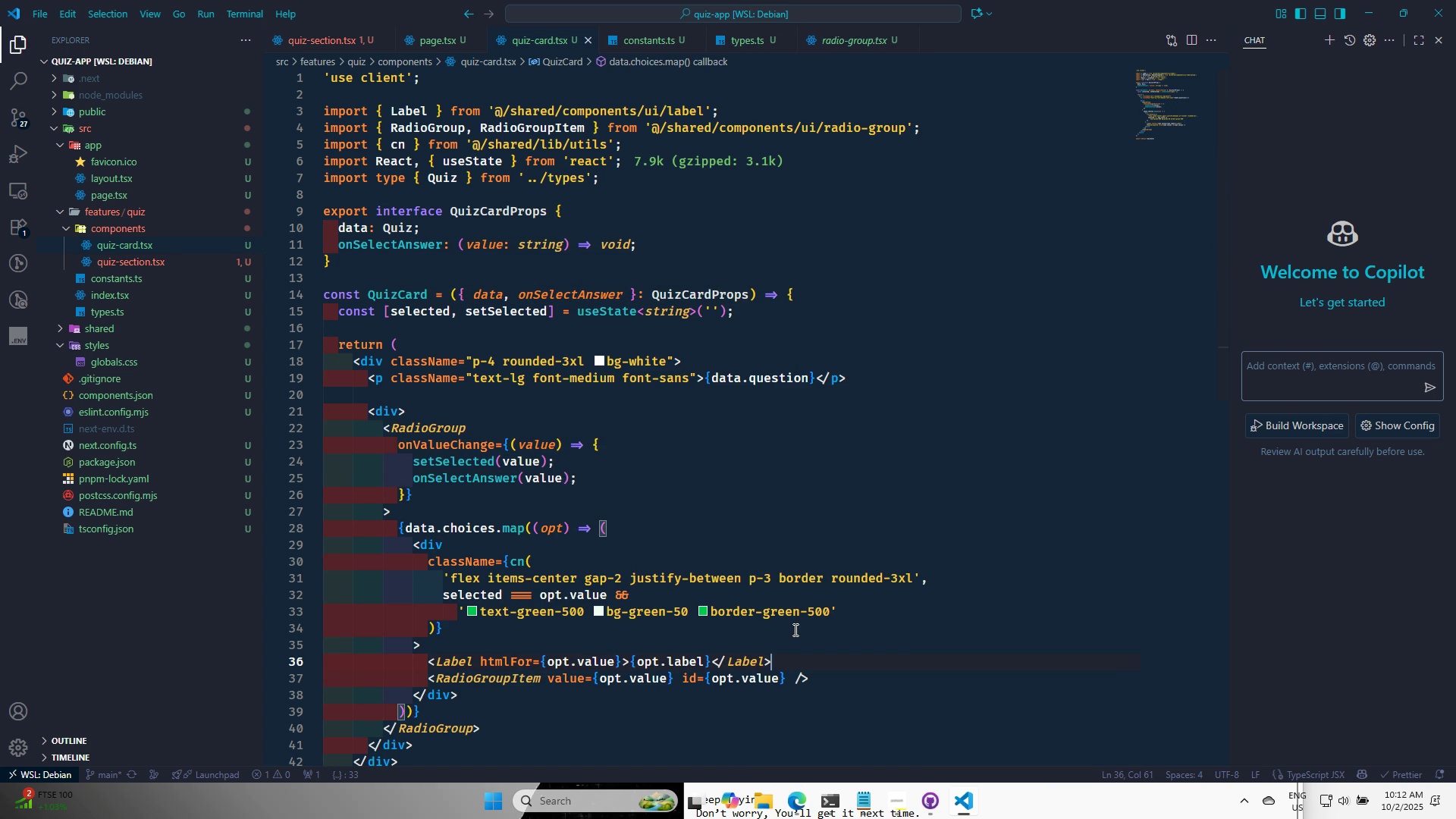 
key(Control+S)
 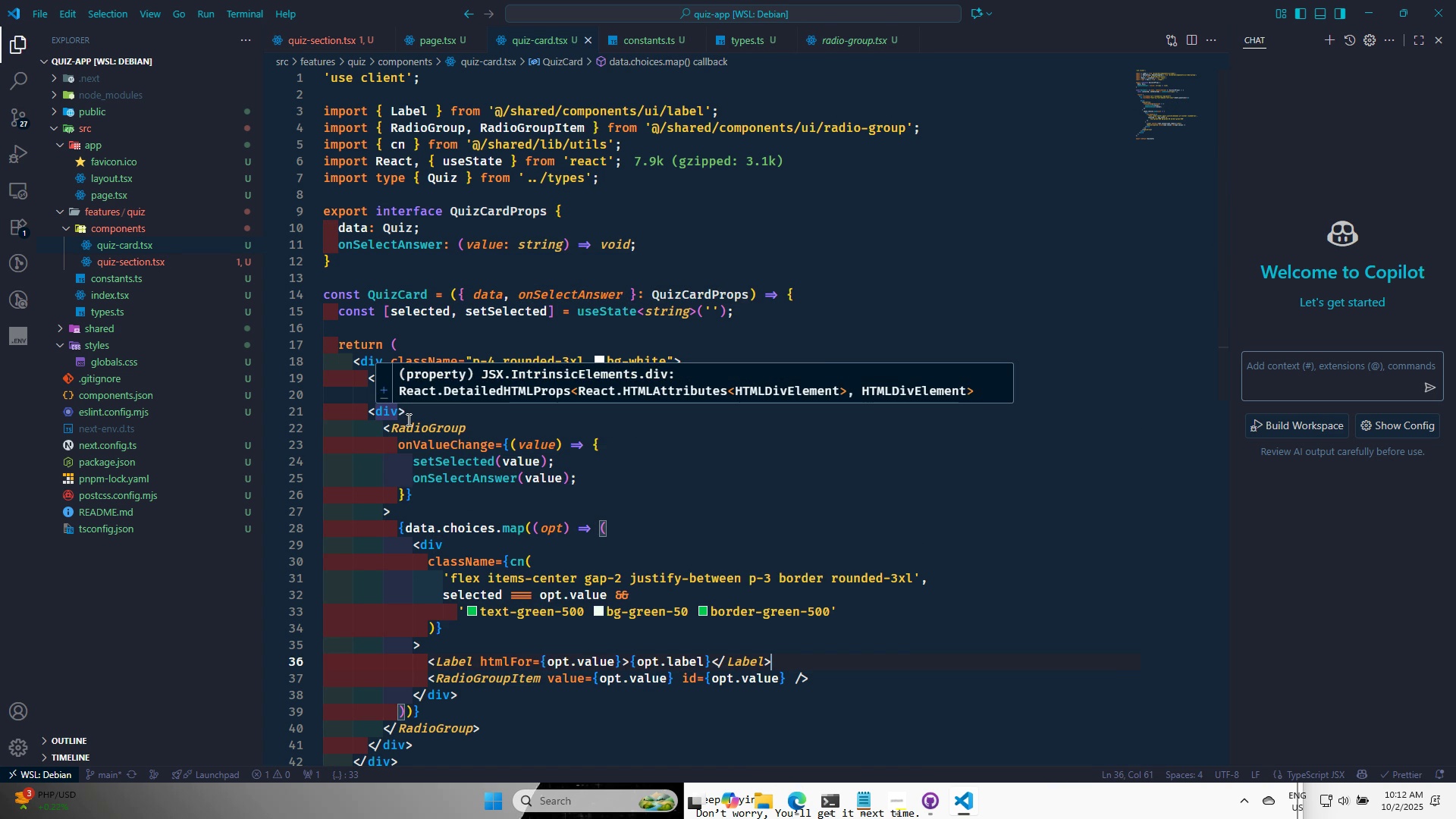 
left_click([398, 416])
 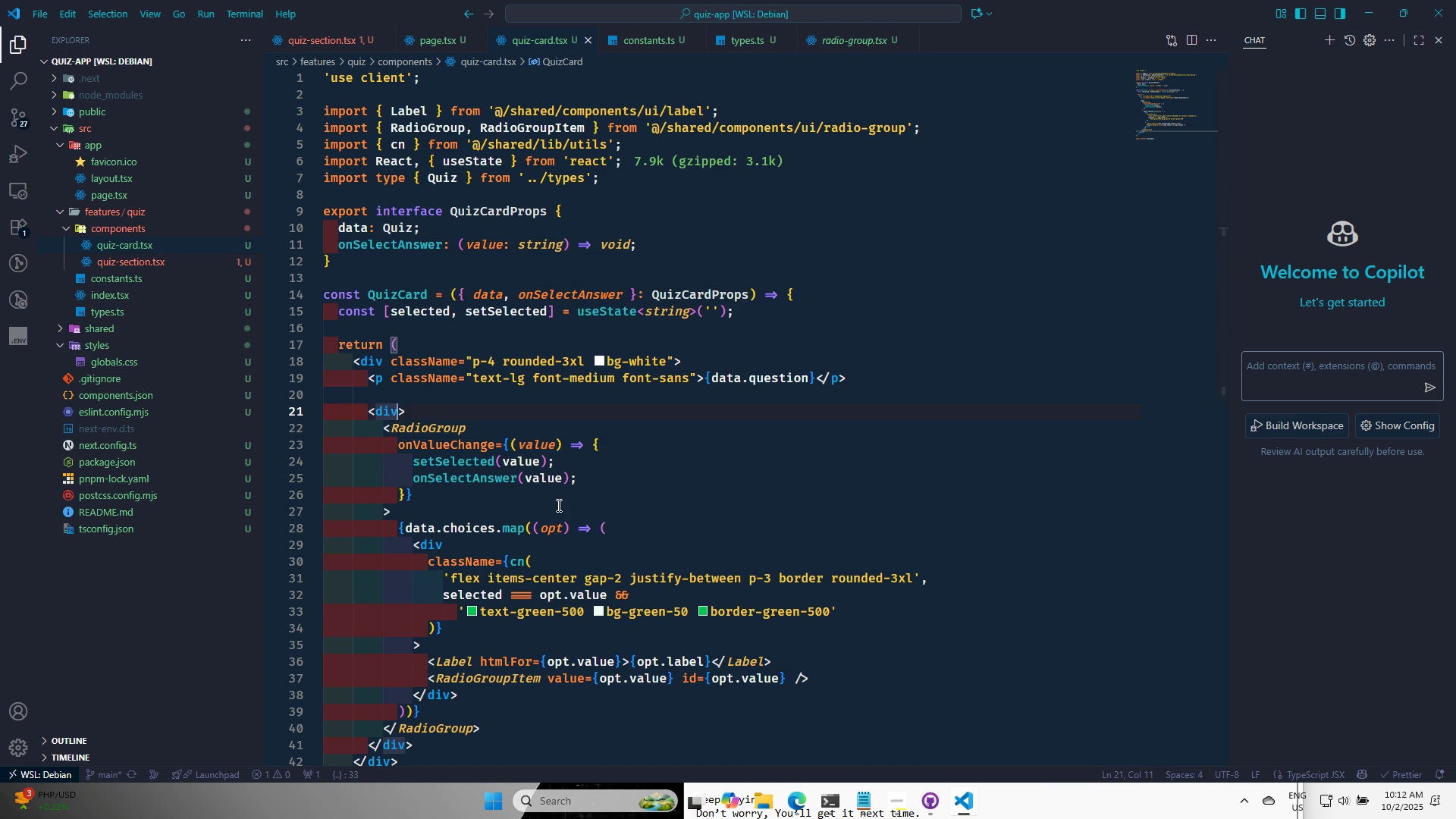 
type( cla)
 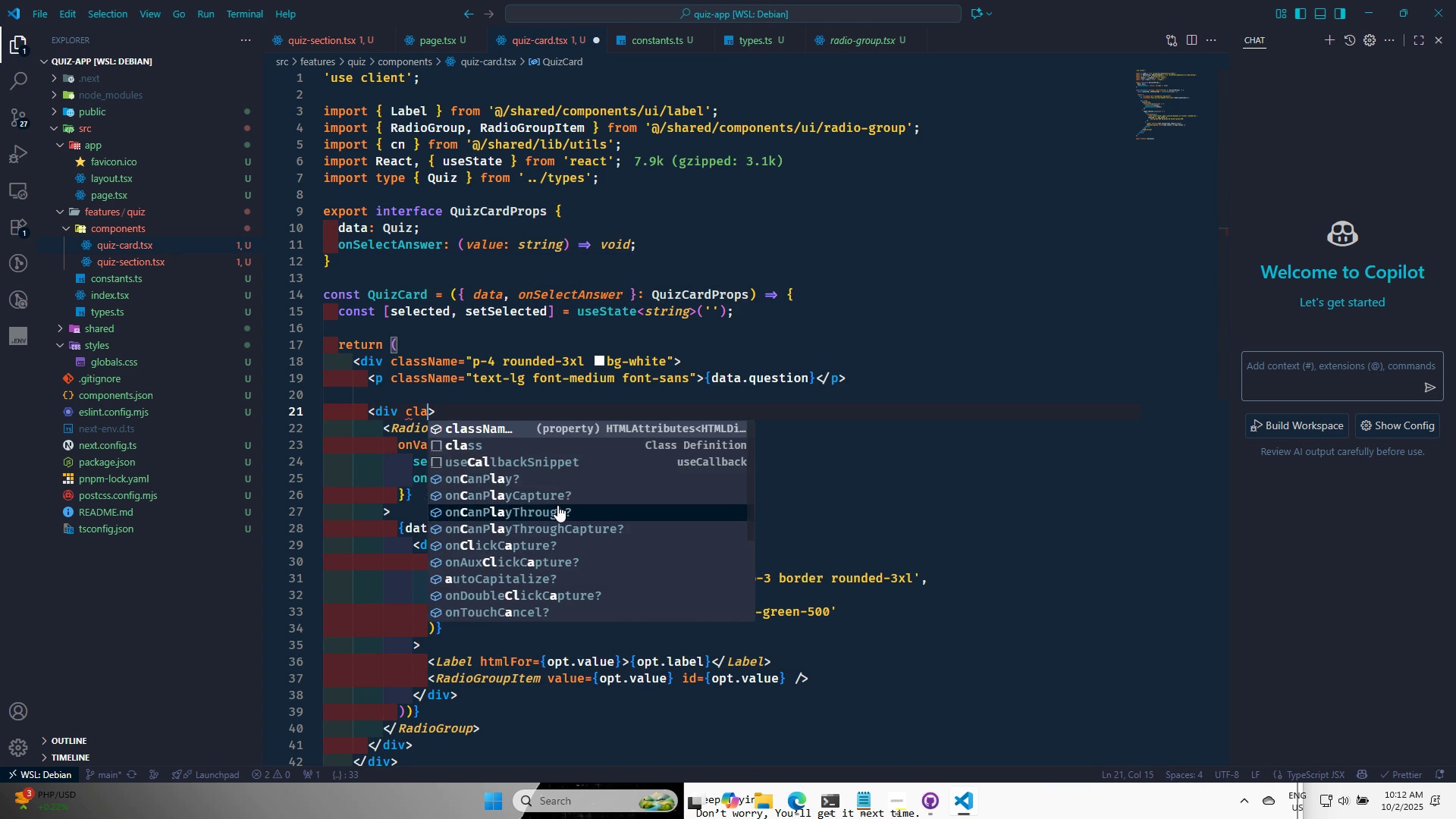 
key(Enter)
 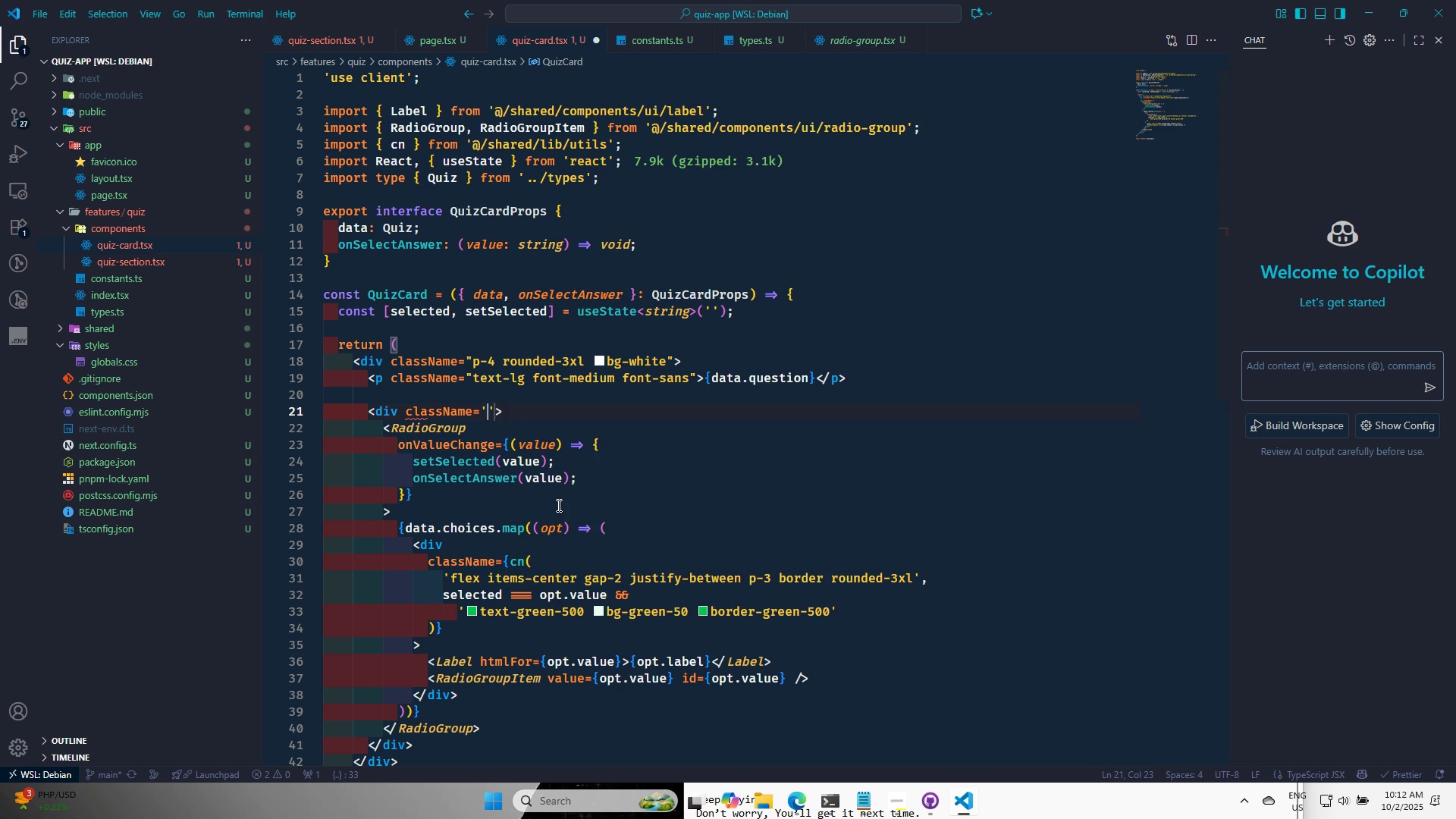 
type(mt-4)